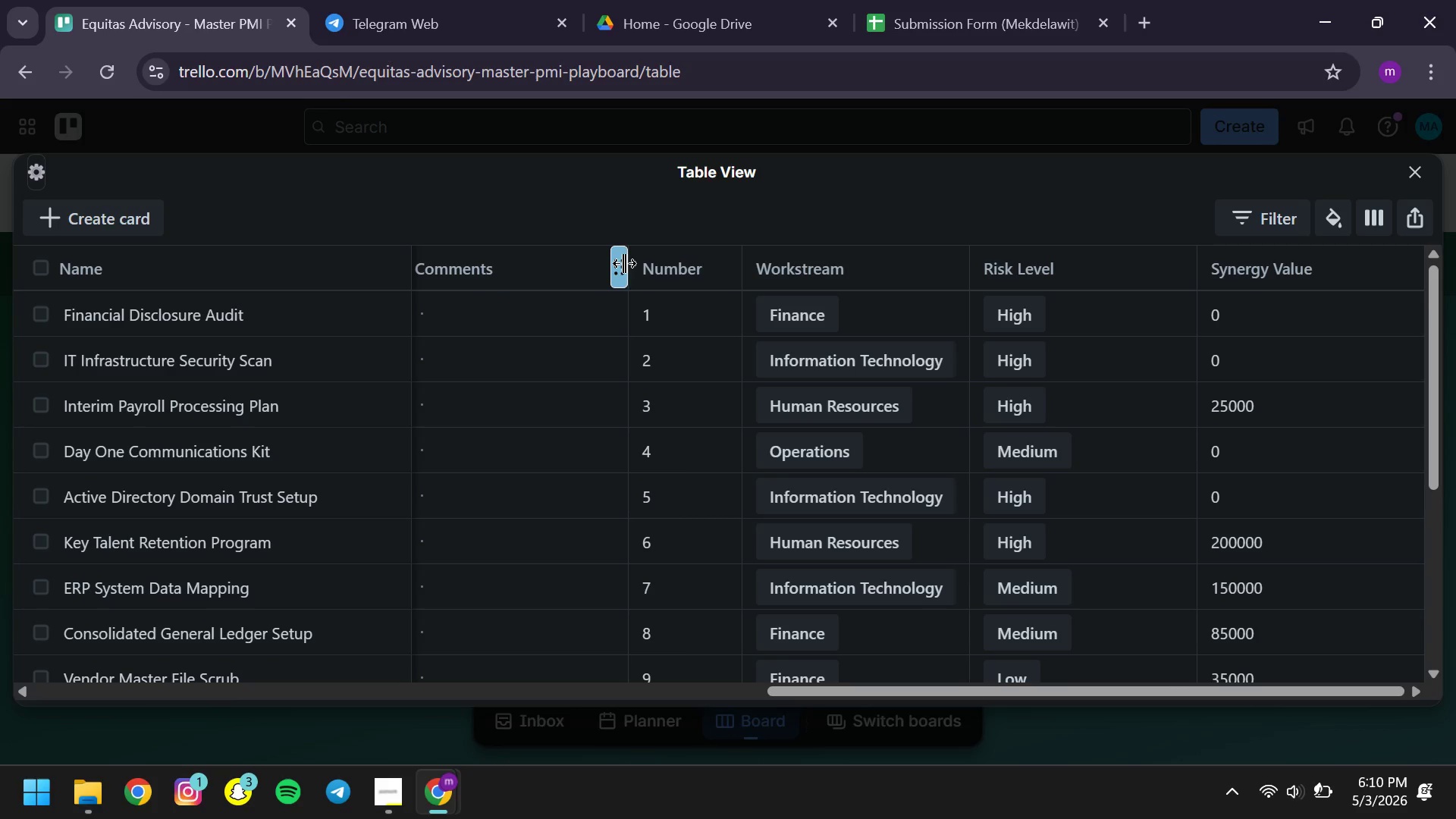 
triple_click([624, 263])
 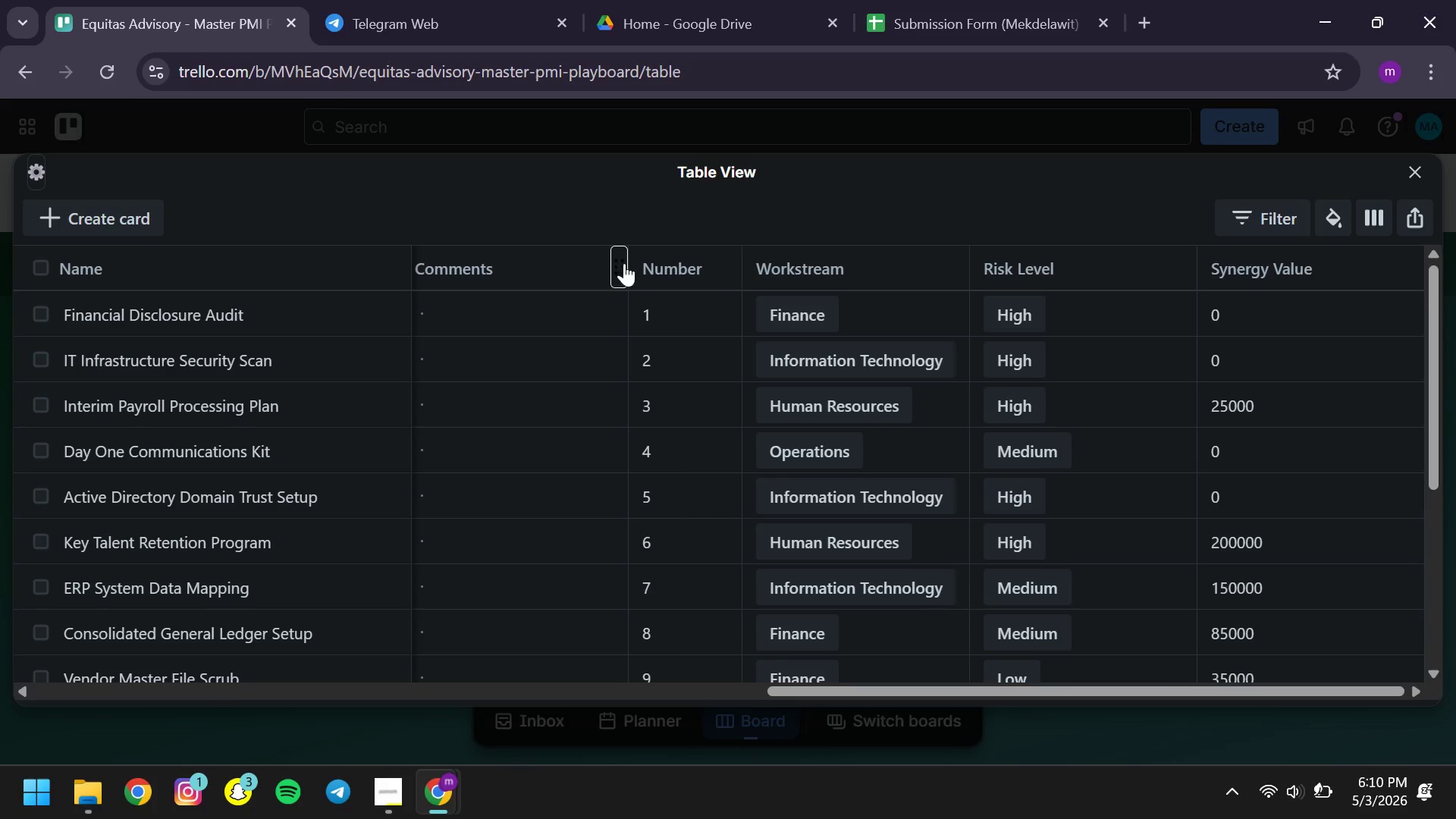 
triple_click([624, 263])
 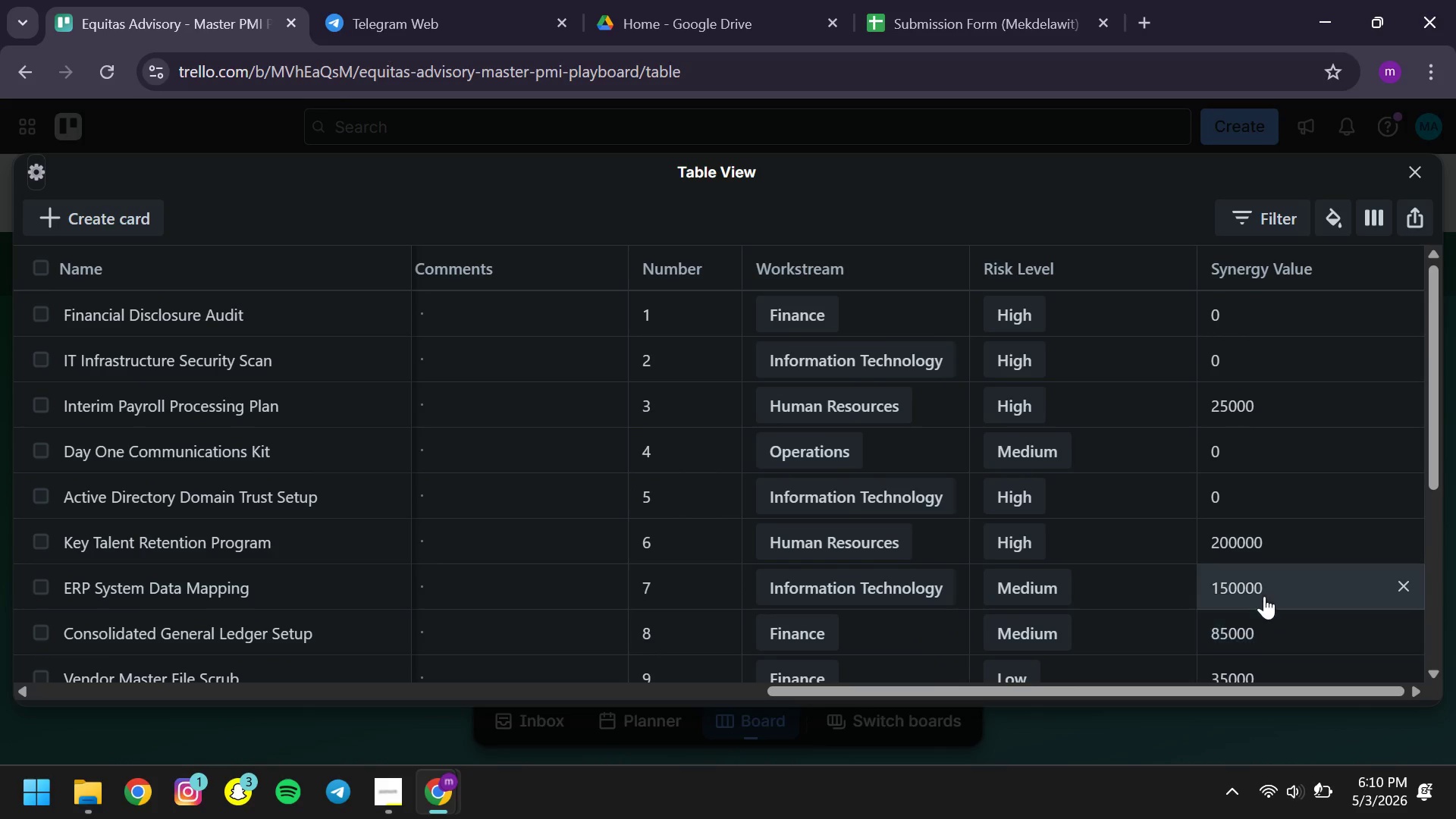 
wait(8.31)
 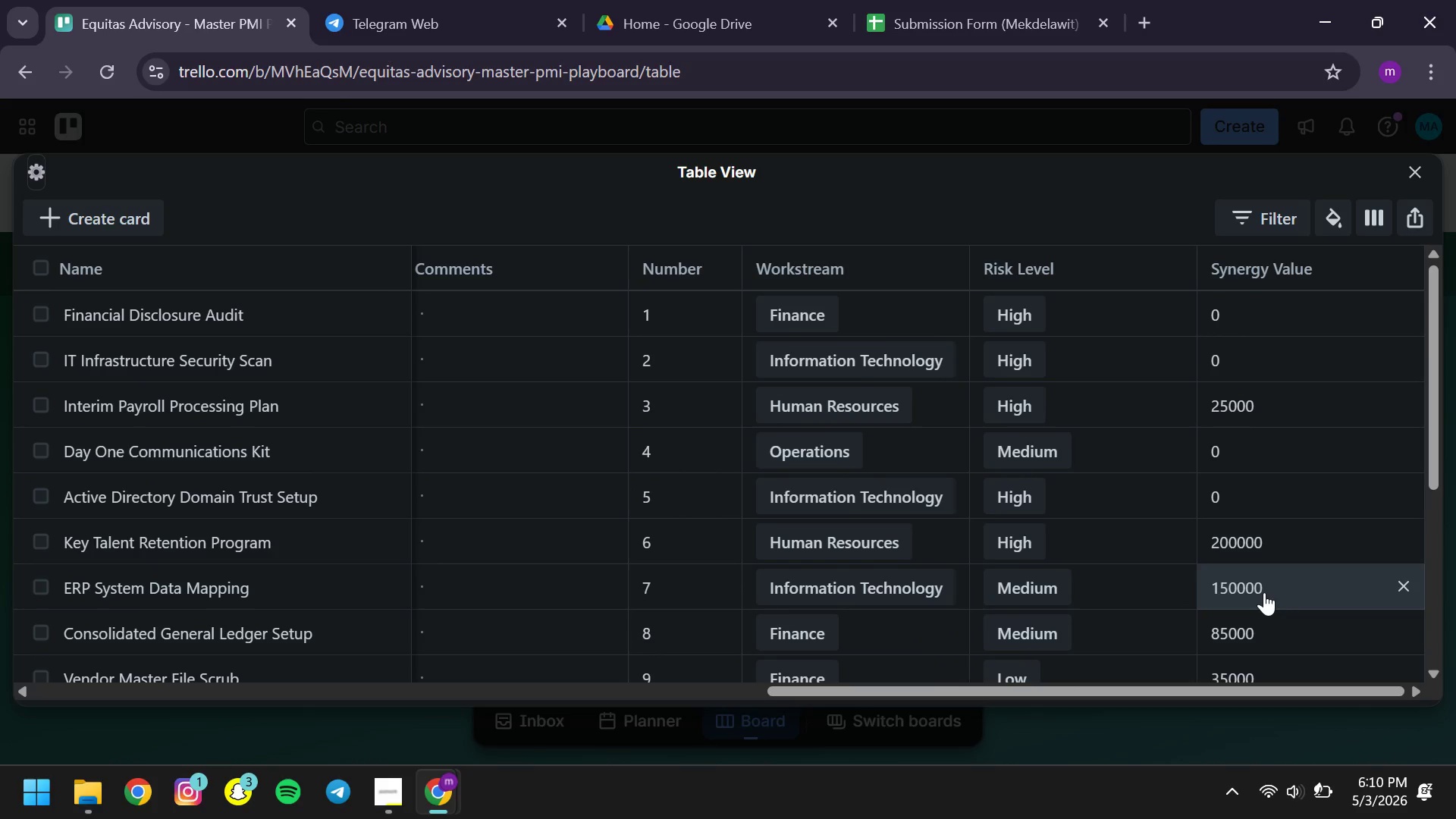 
key(Meta+Shift+S)
 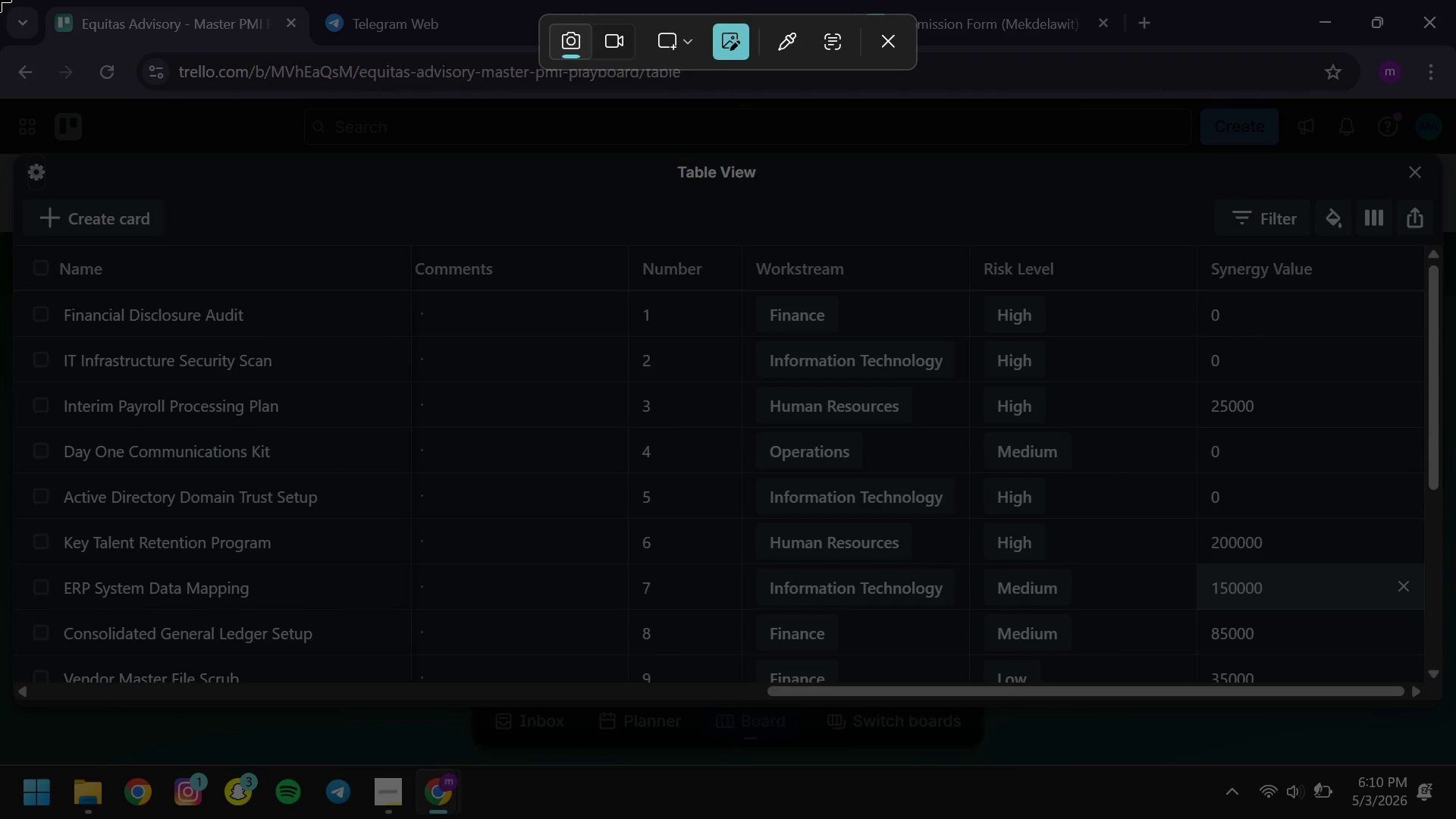 
left_click_drag(start_coordinate=[0, 0], to_coordinate=[1455, 771])
 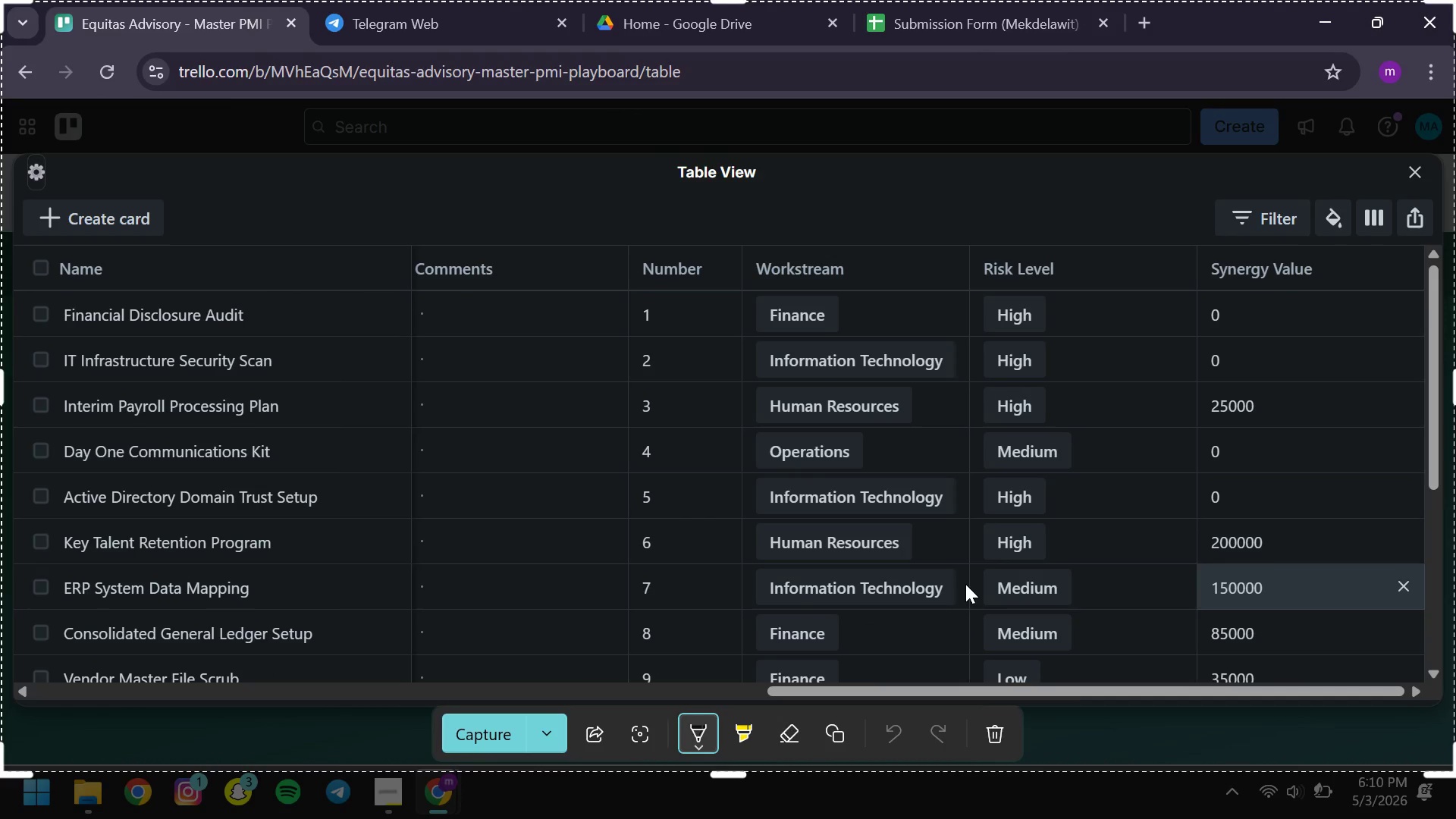 
key(Control+ControlLeft)
 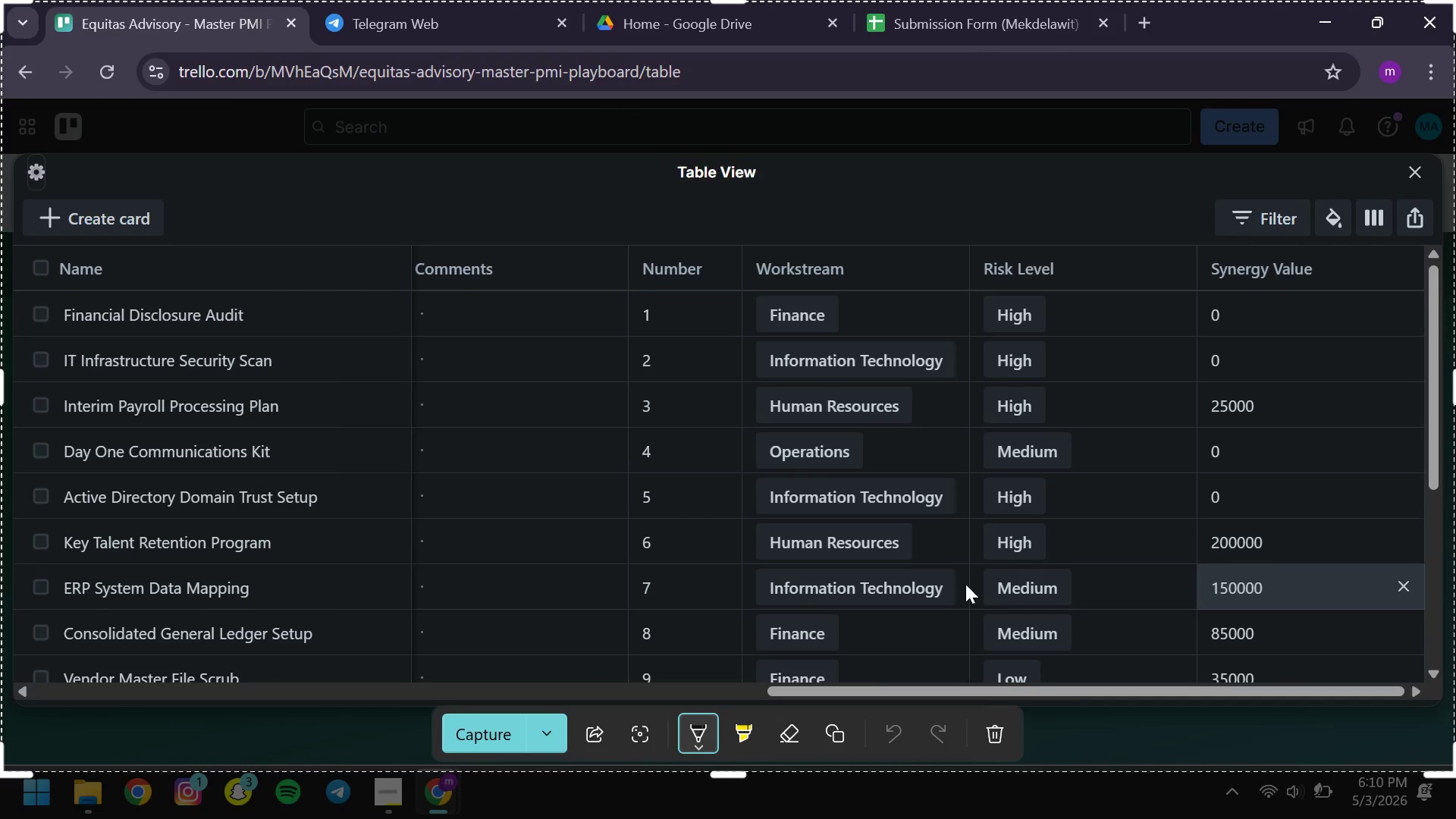 
key(Control+S)
 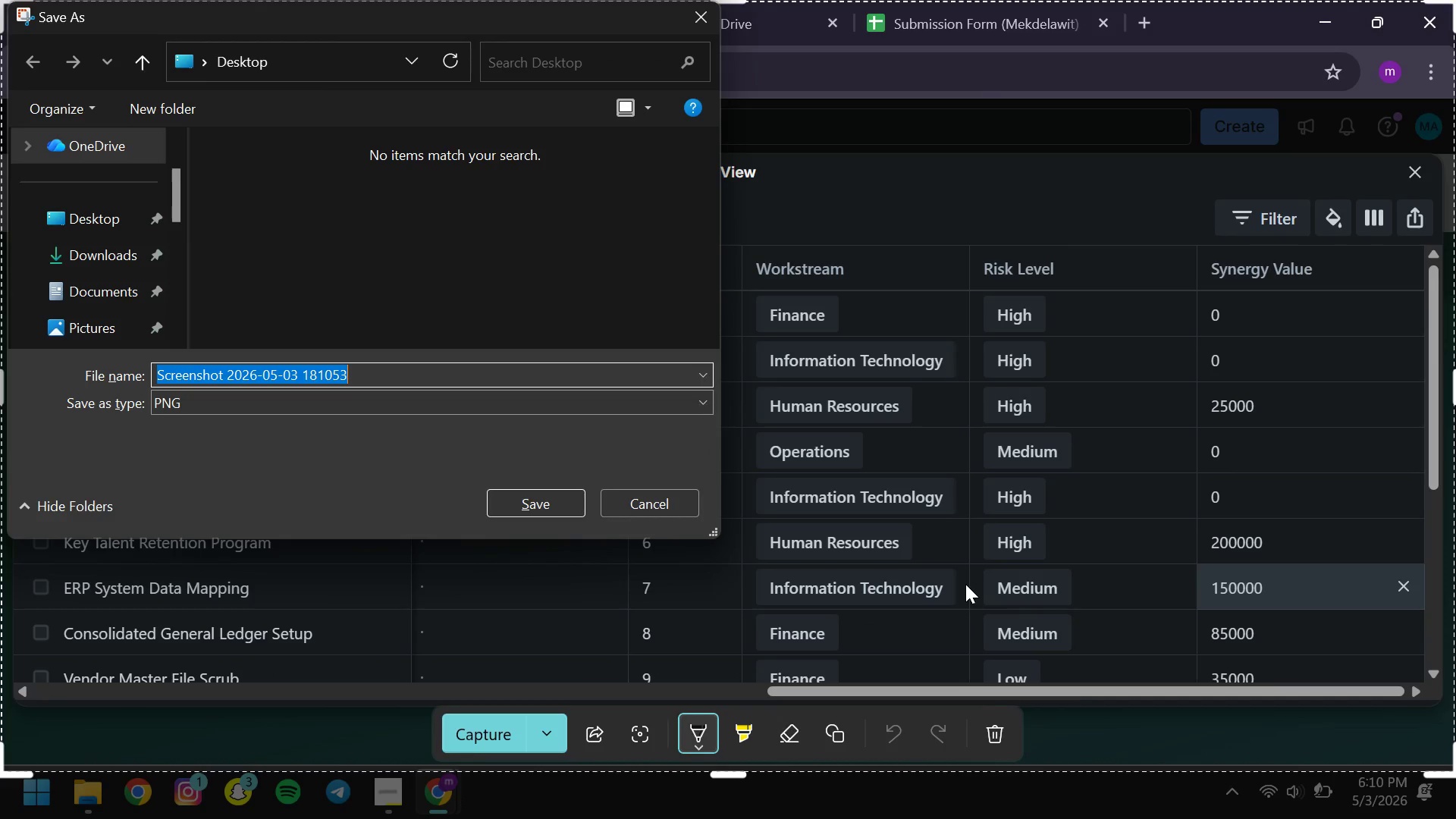 
type(Tabel View )
 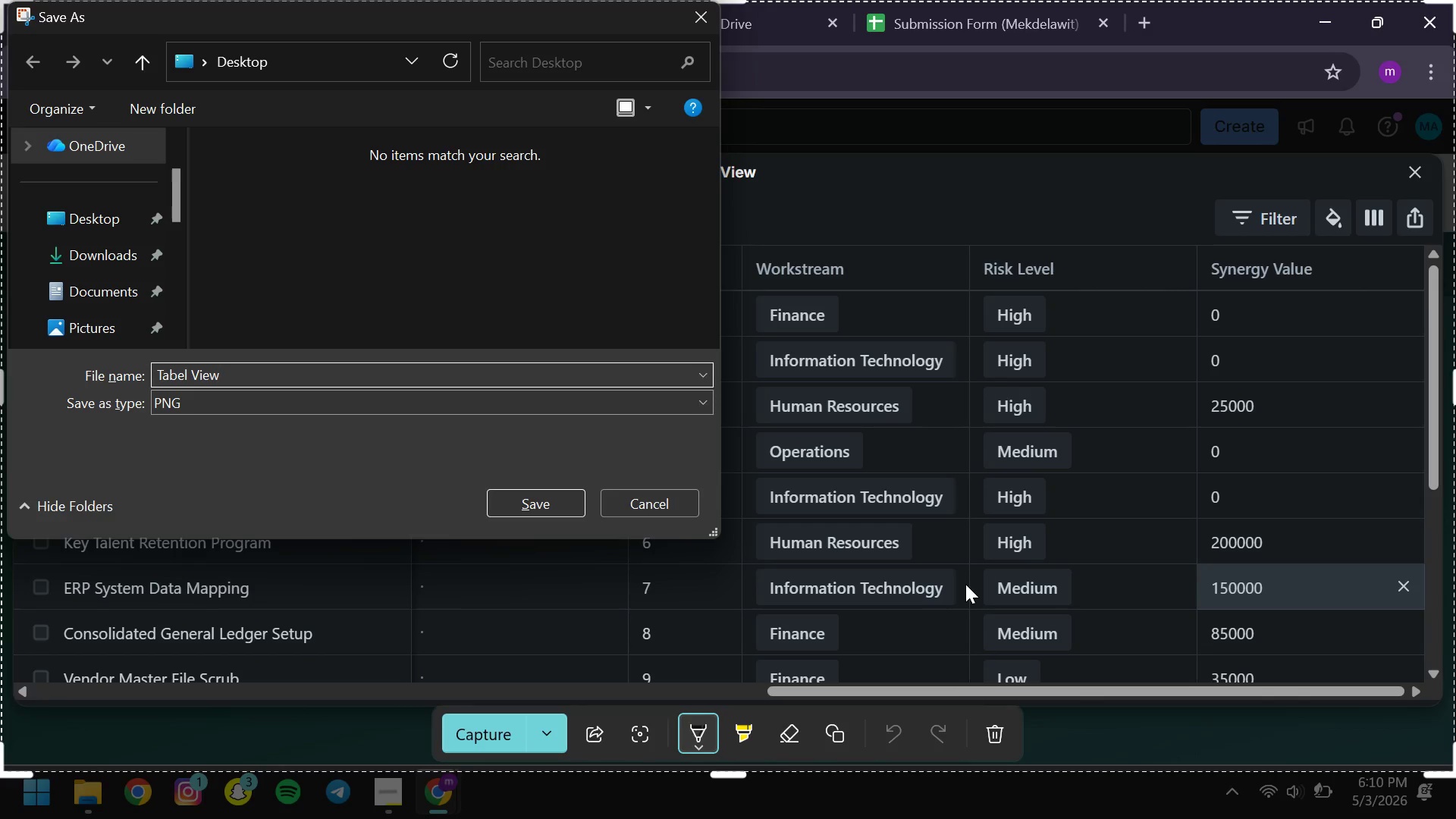 
key(Enter)
 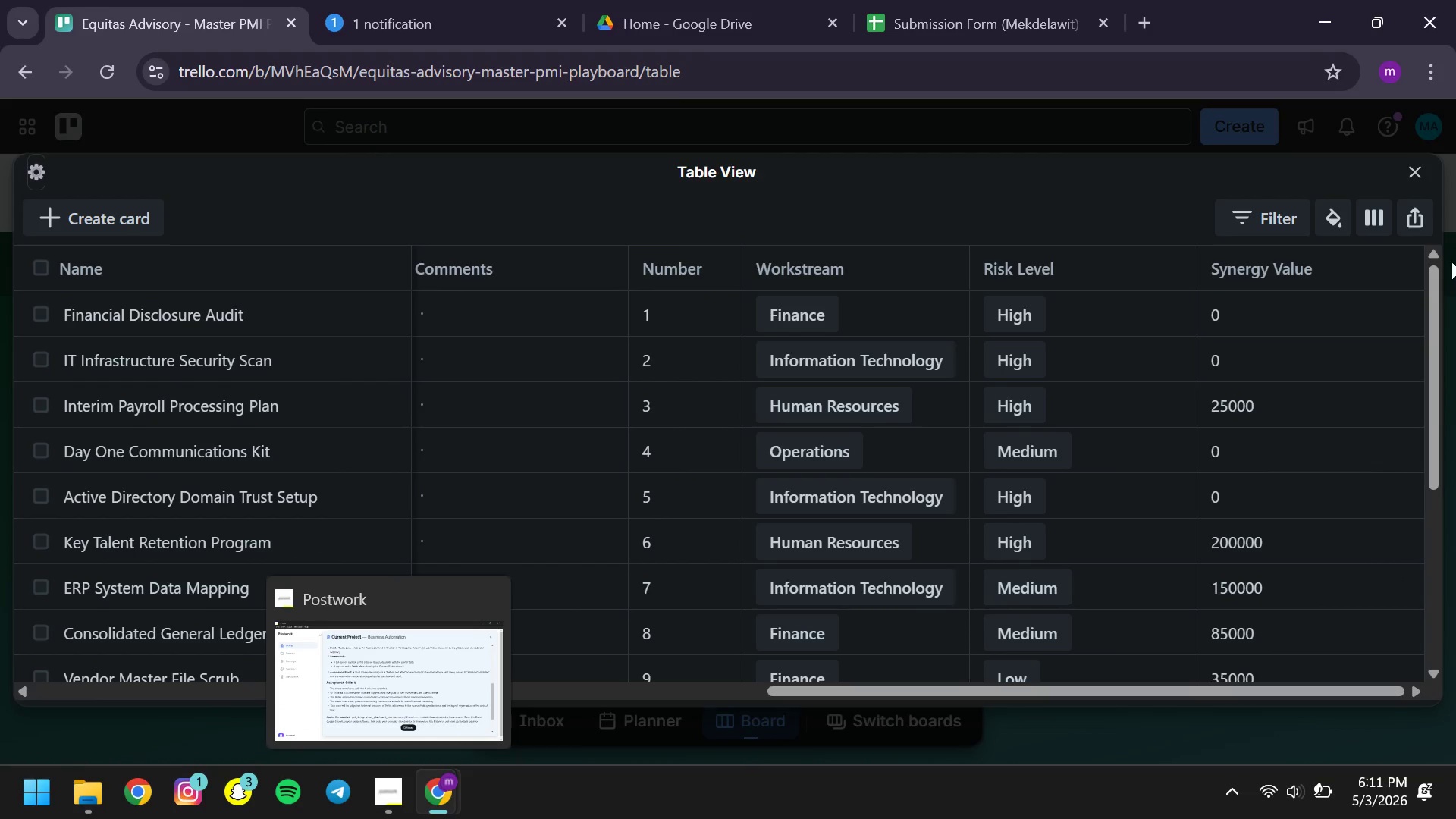 
left_click([1414, 174])
 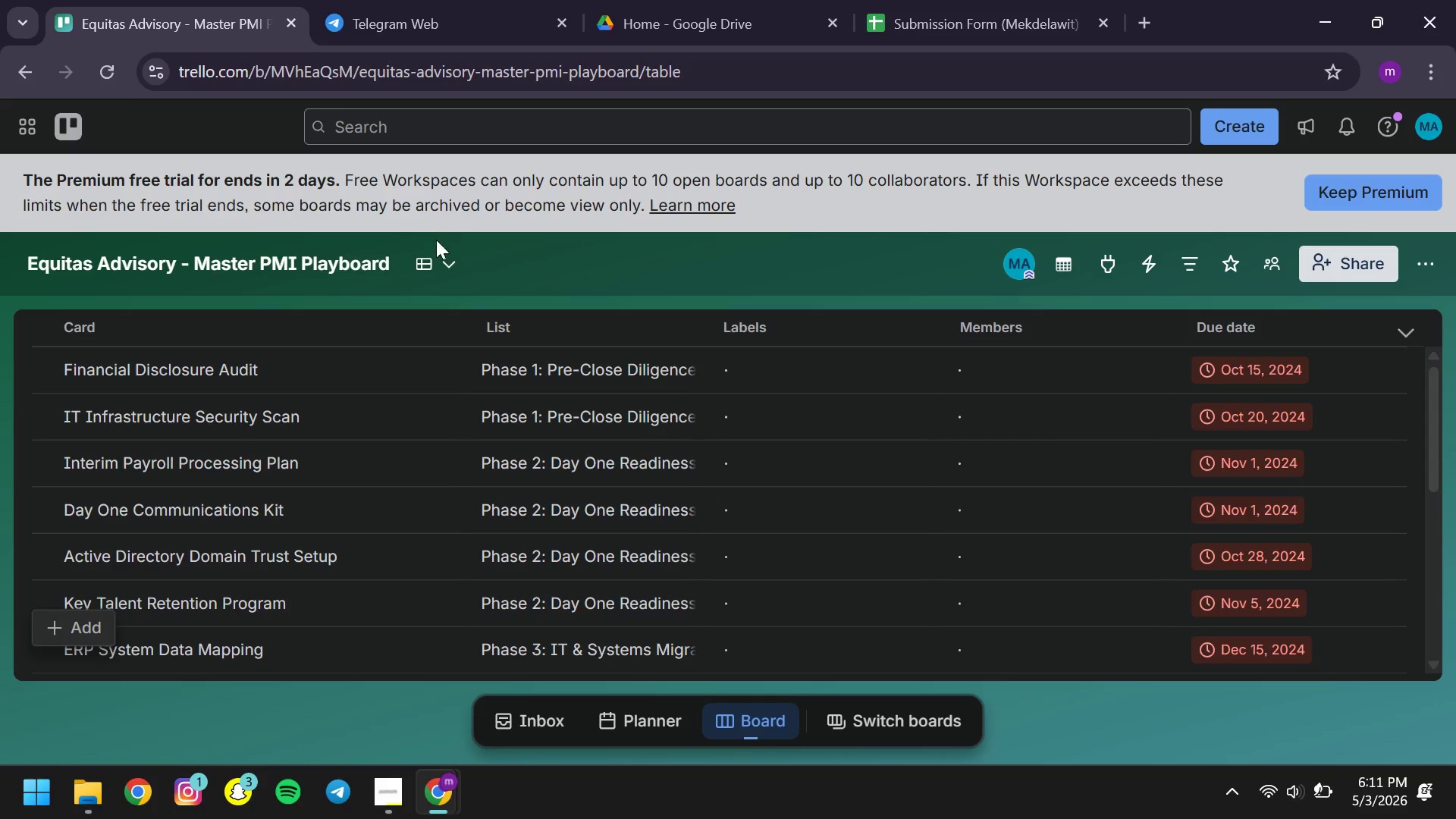 
left_click([432, 263])
 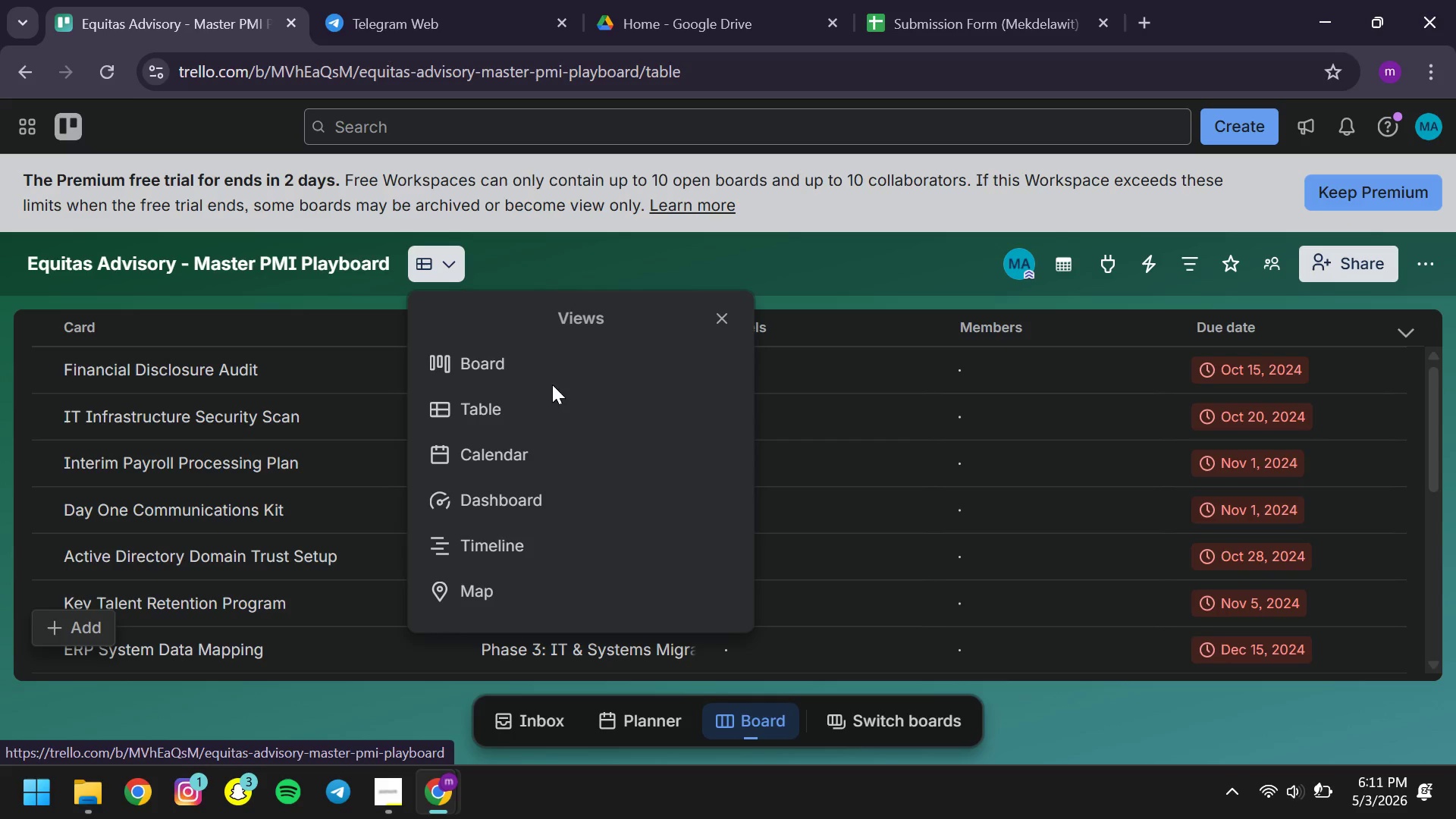 
left_click([525, 368])
 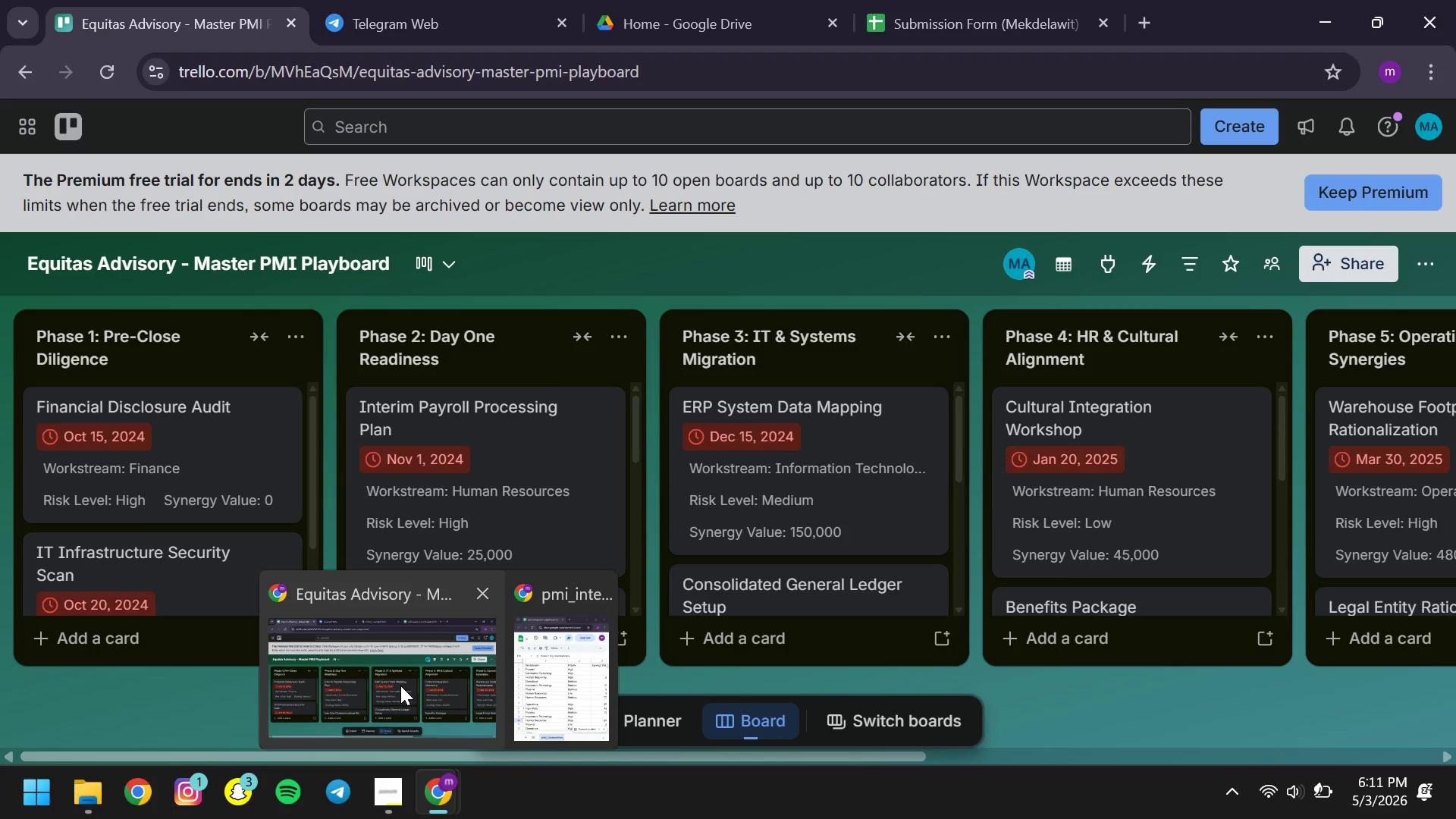 
left_click([395, 809])